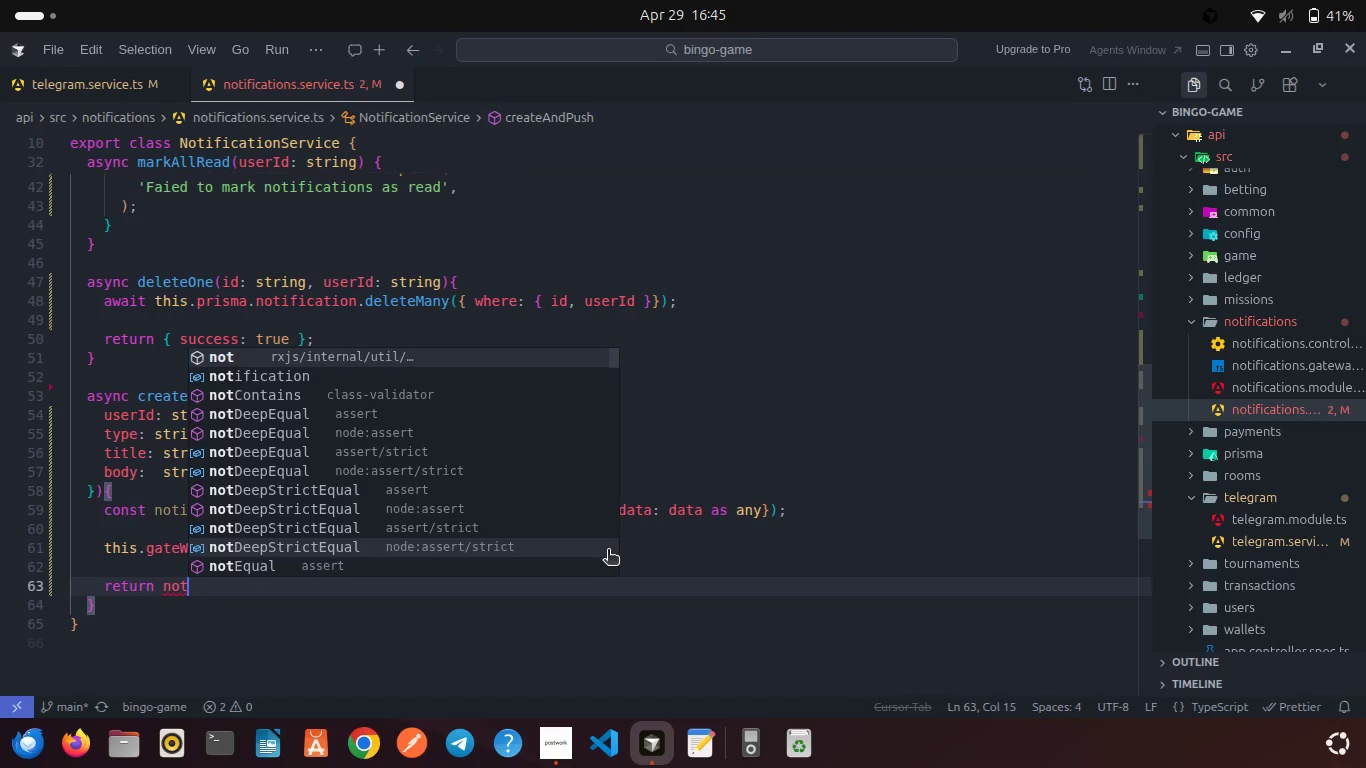 
key(ArrowDown)
 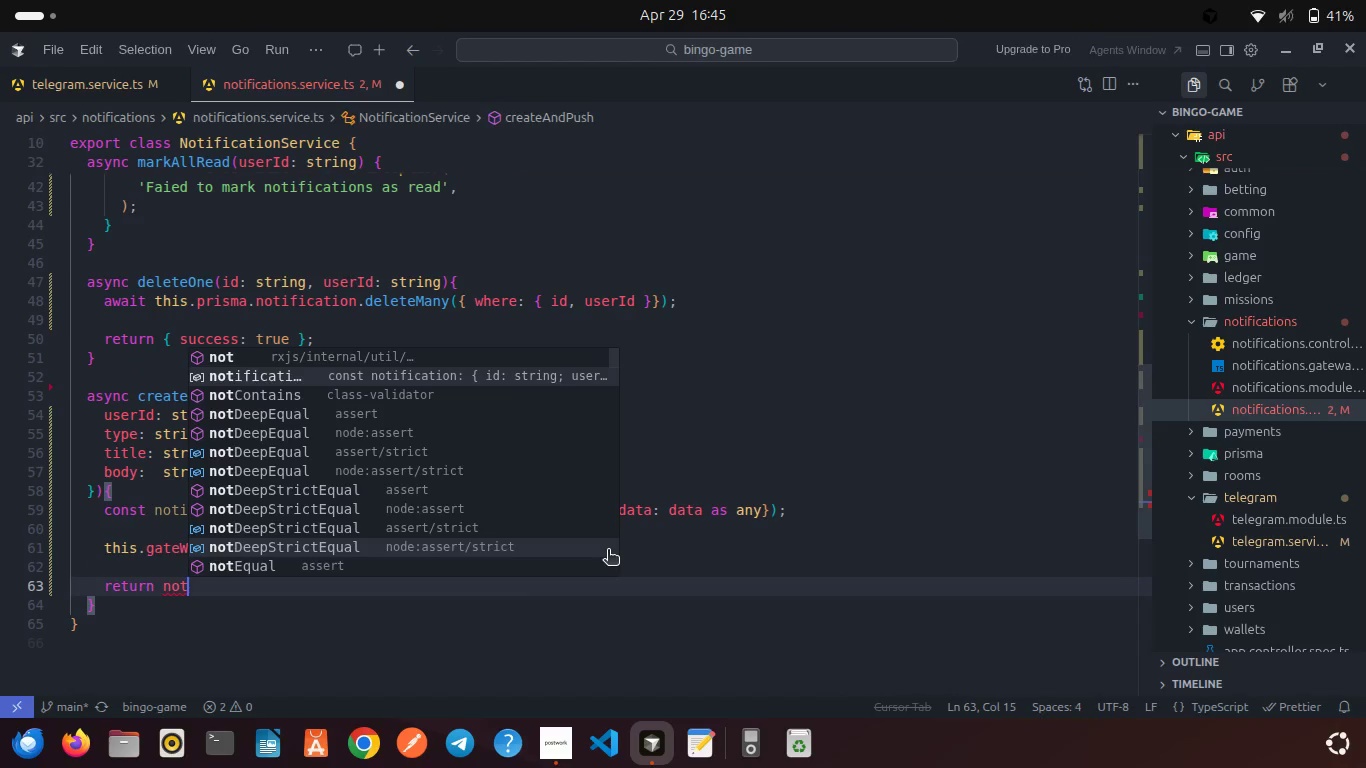 
key(Enter)
 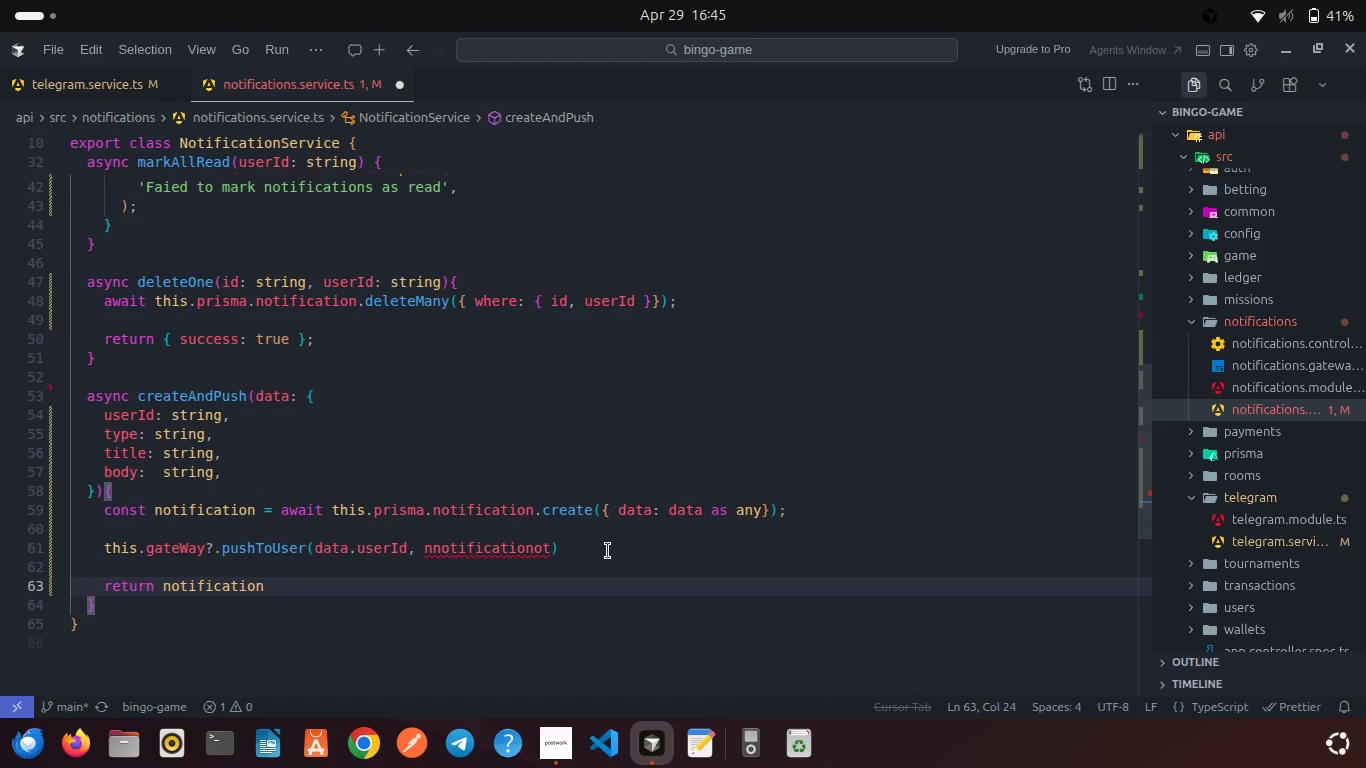 
key(Semicolon)
 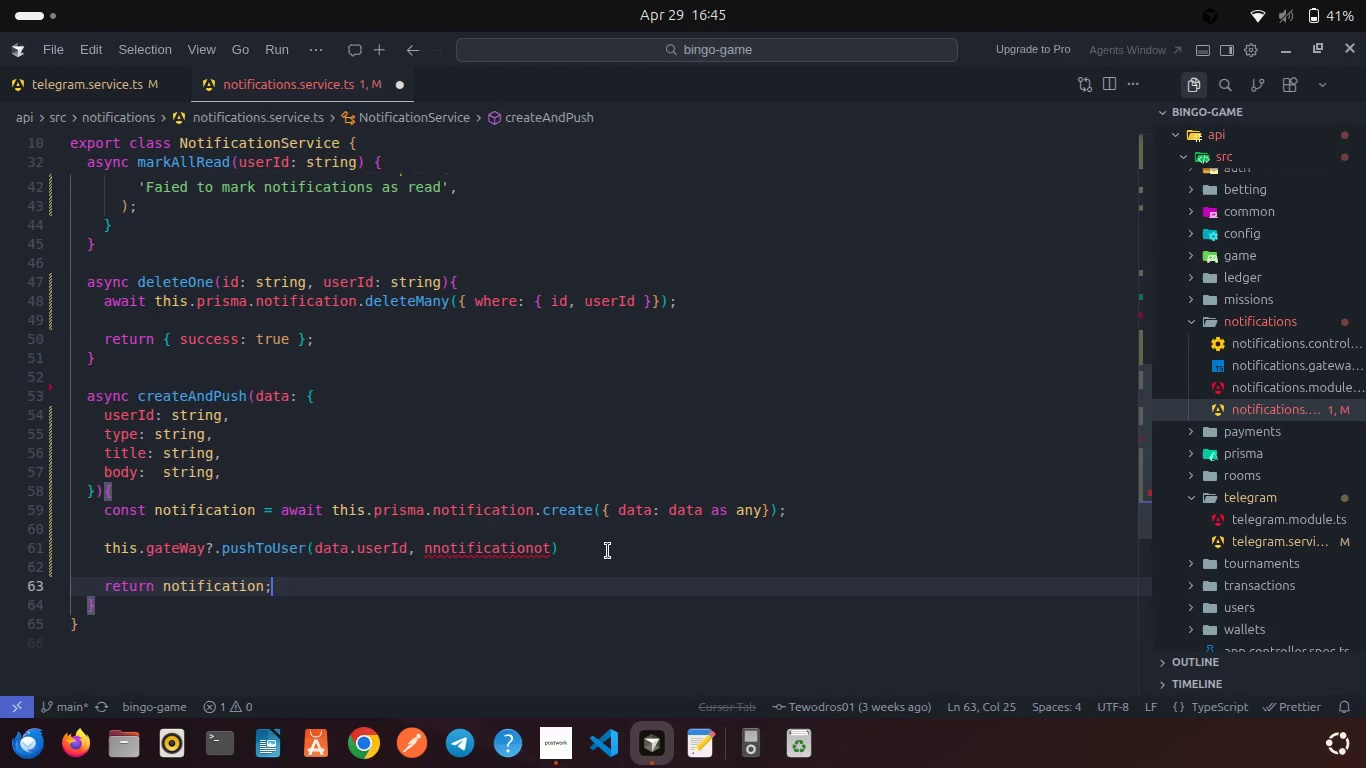 
key(Control+S)
 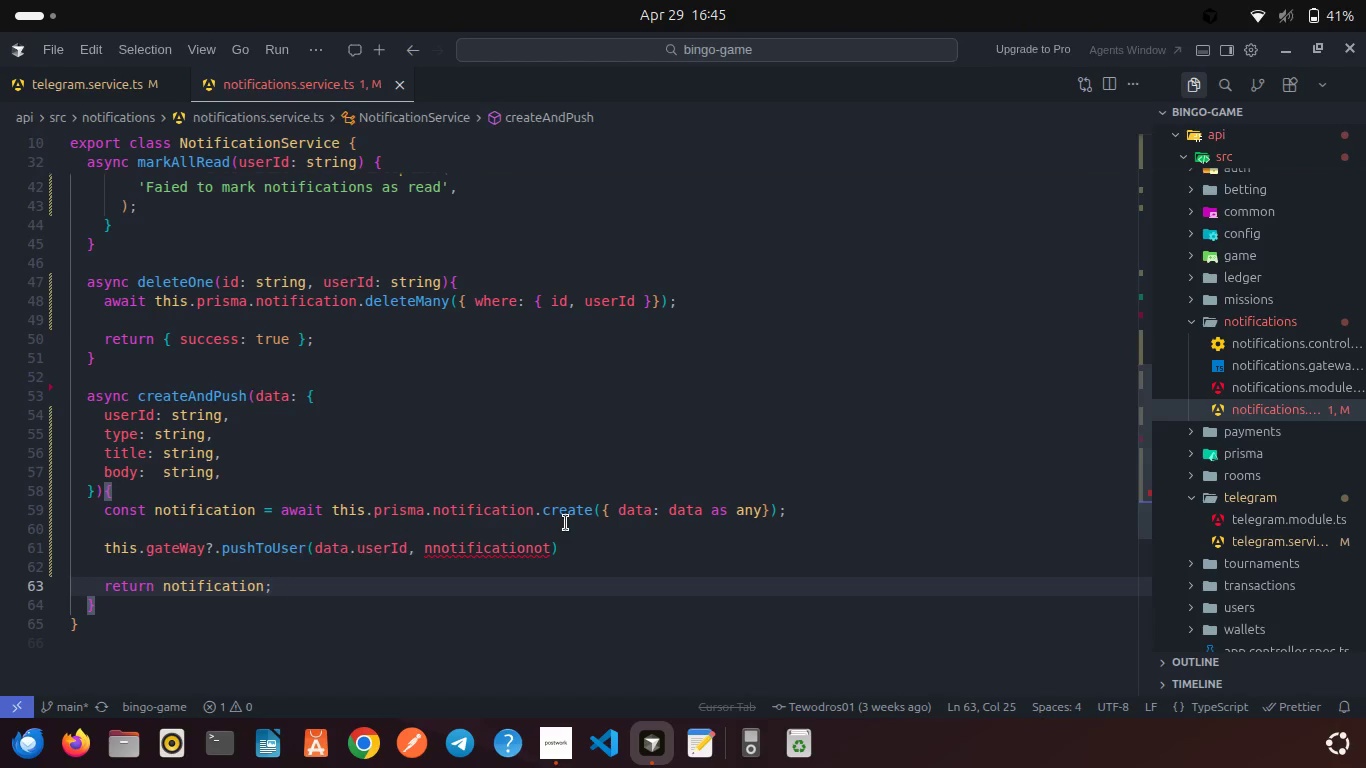 
scroll: coordinate [510, 482], scroll_direction: down, amount: 4.0
 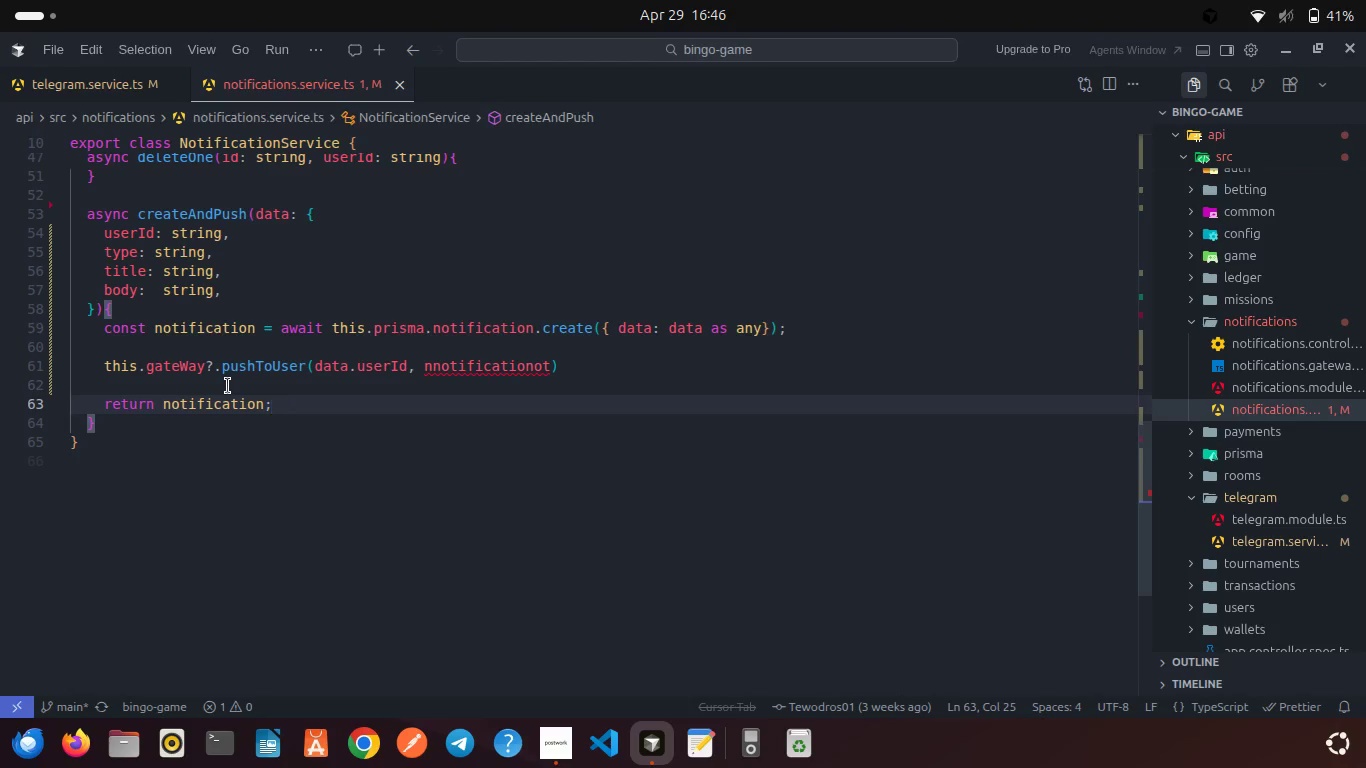 
wait(25.46)
 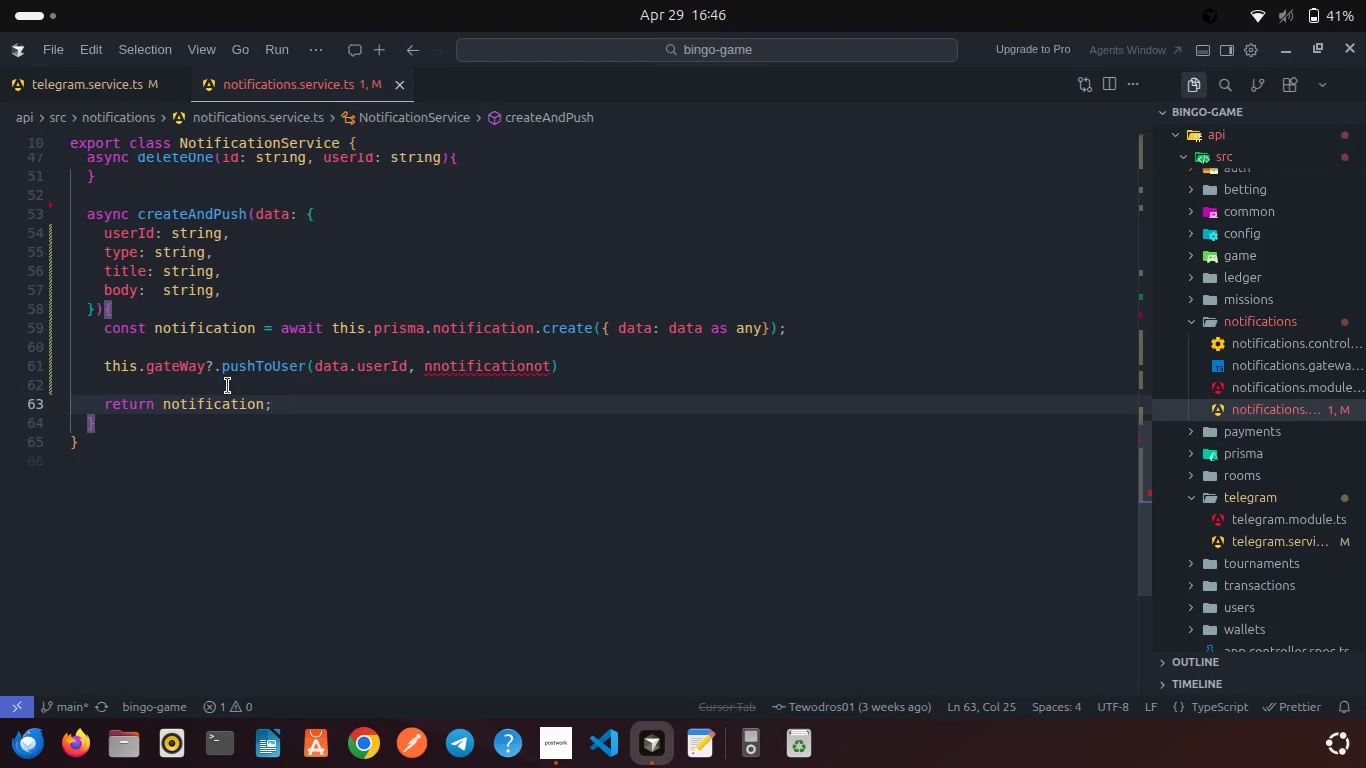 
scroll: coordinate [228, 386], scroll_direction: up, amount: 2.0
 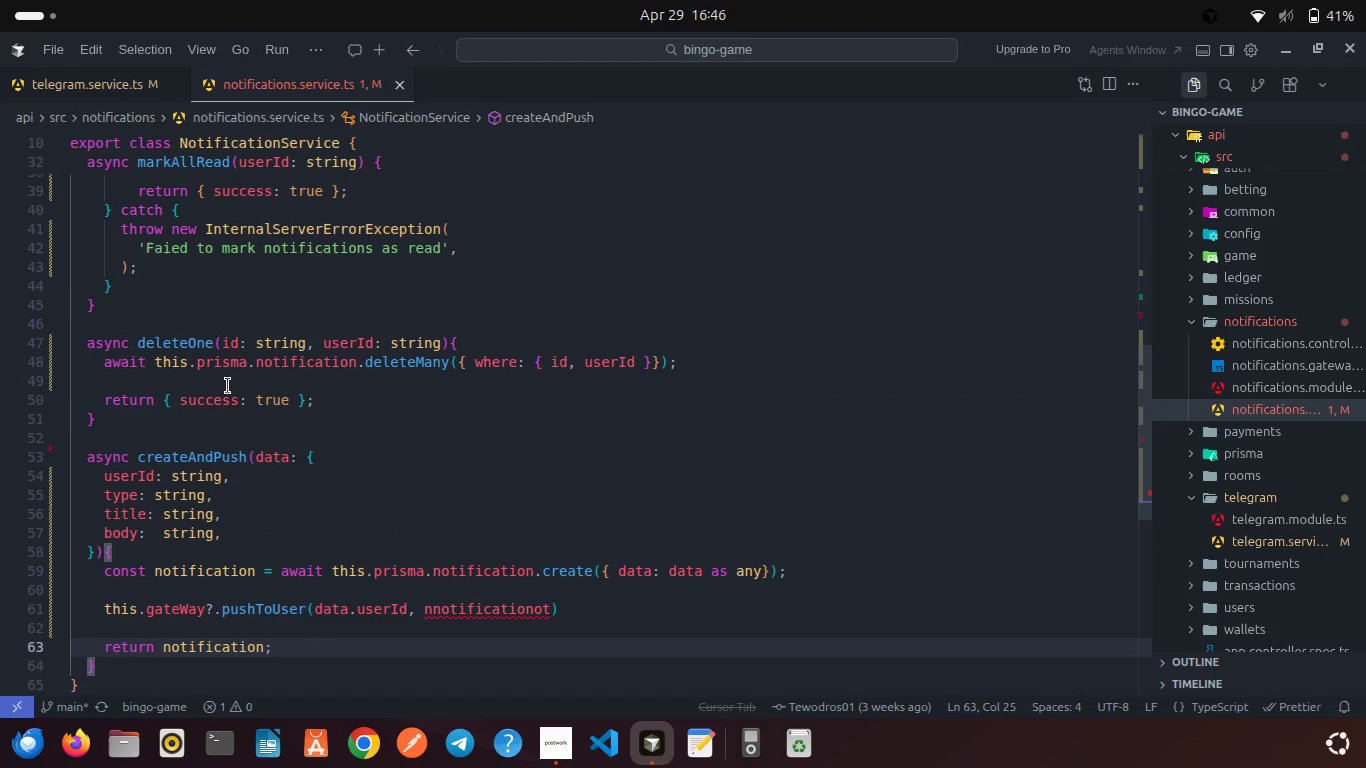 
scroll: coordinate [228, 386], scroll_direction: none, amount: 0.0
 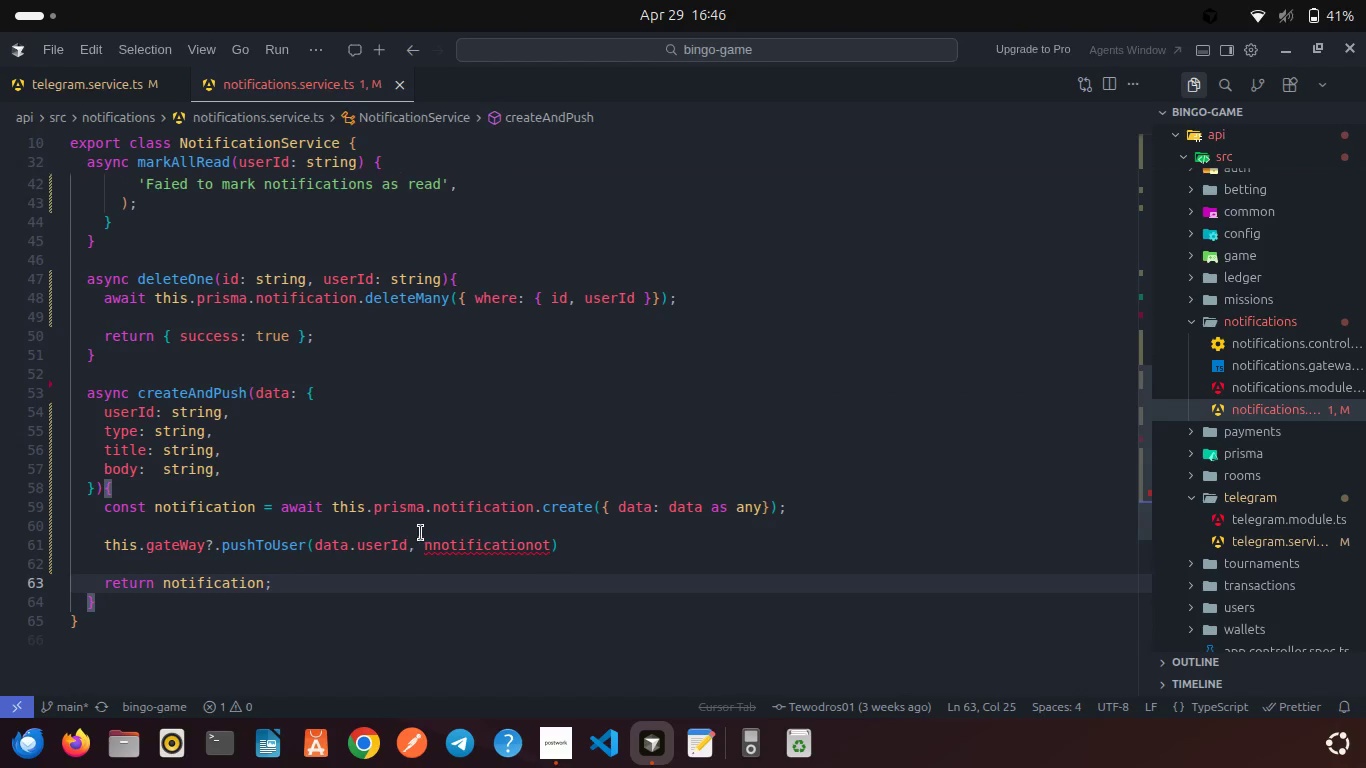 
double_click([454, 545])
 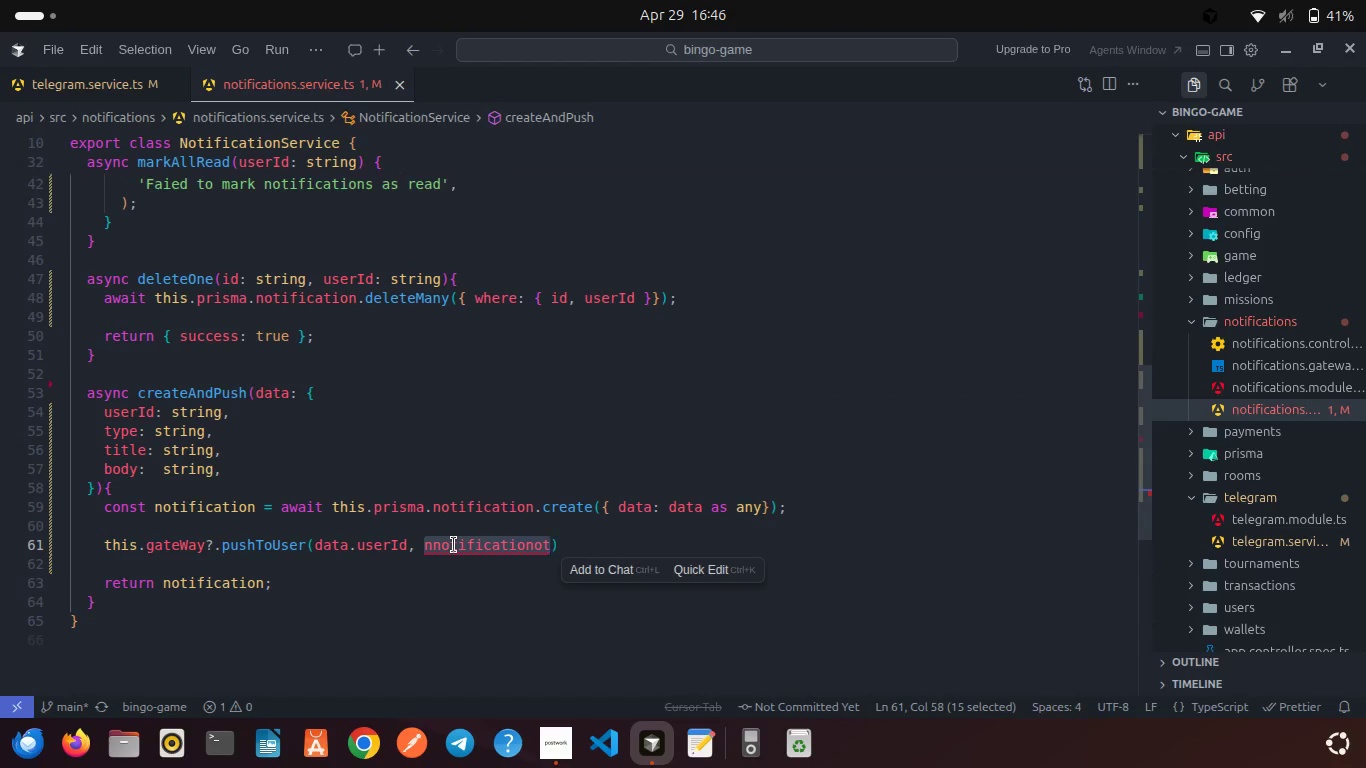 
type(notfication)
 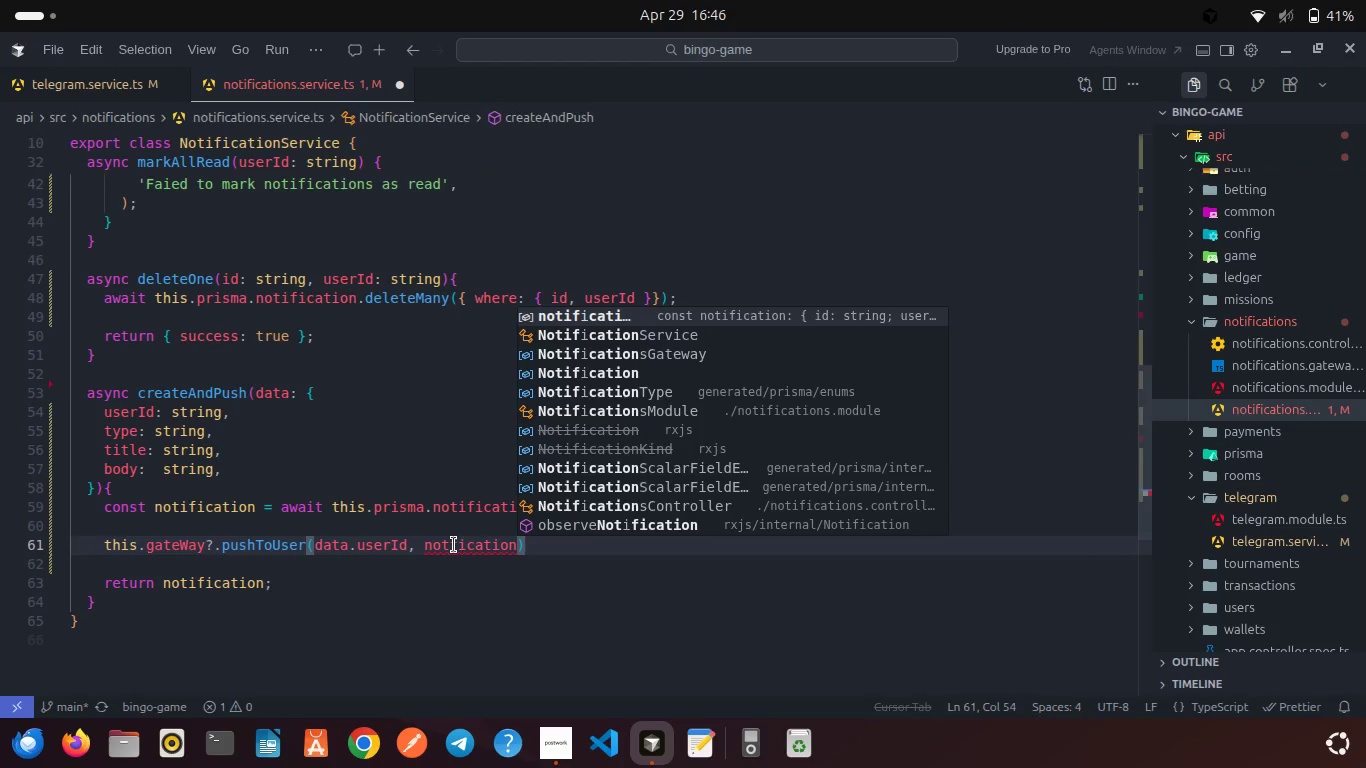 
left_click([489, 558])
 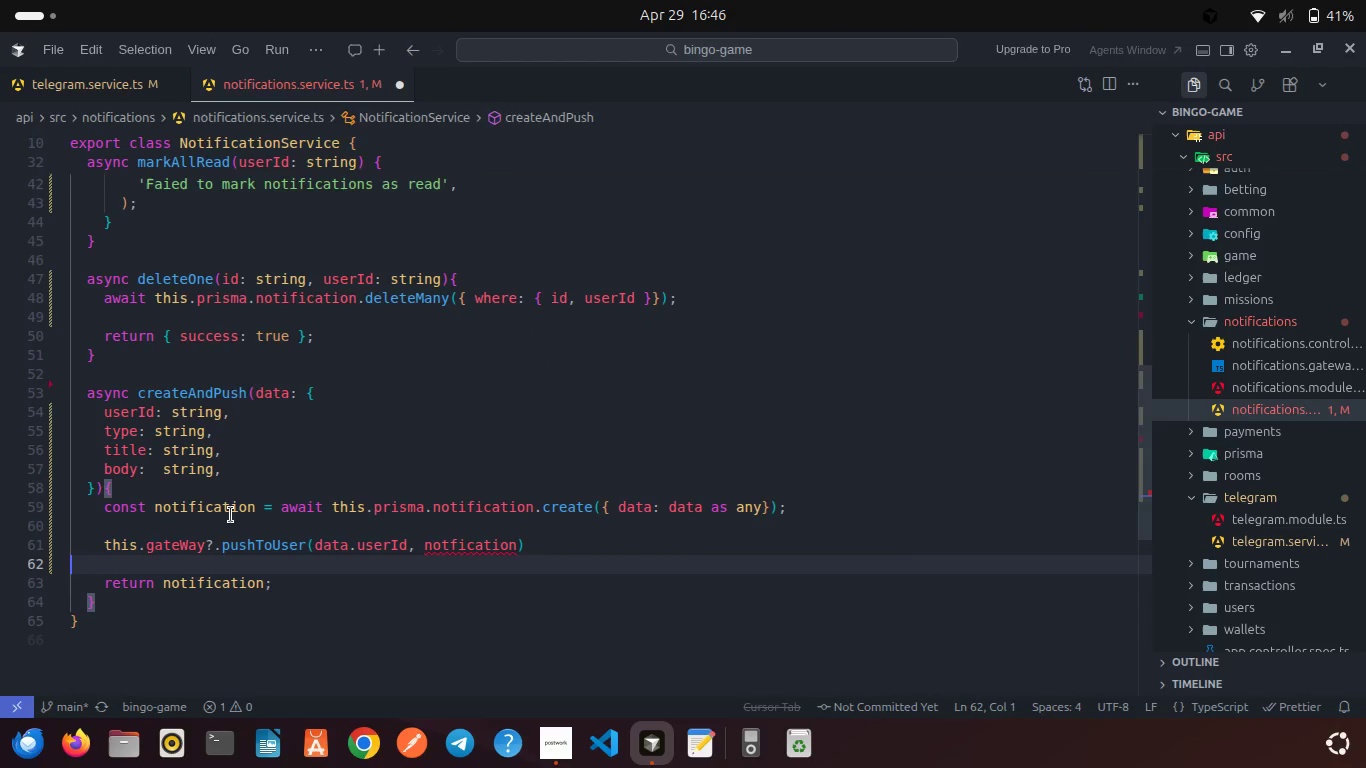 
double_click([230, 515])
 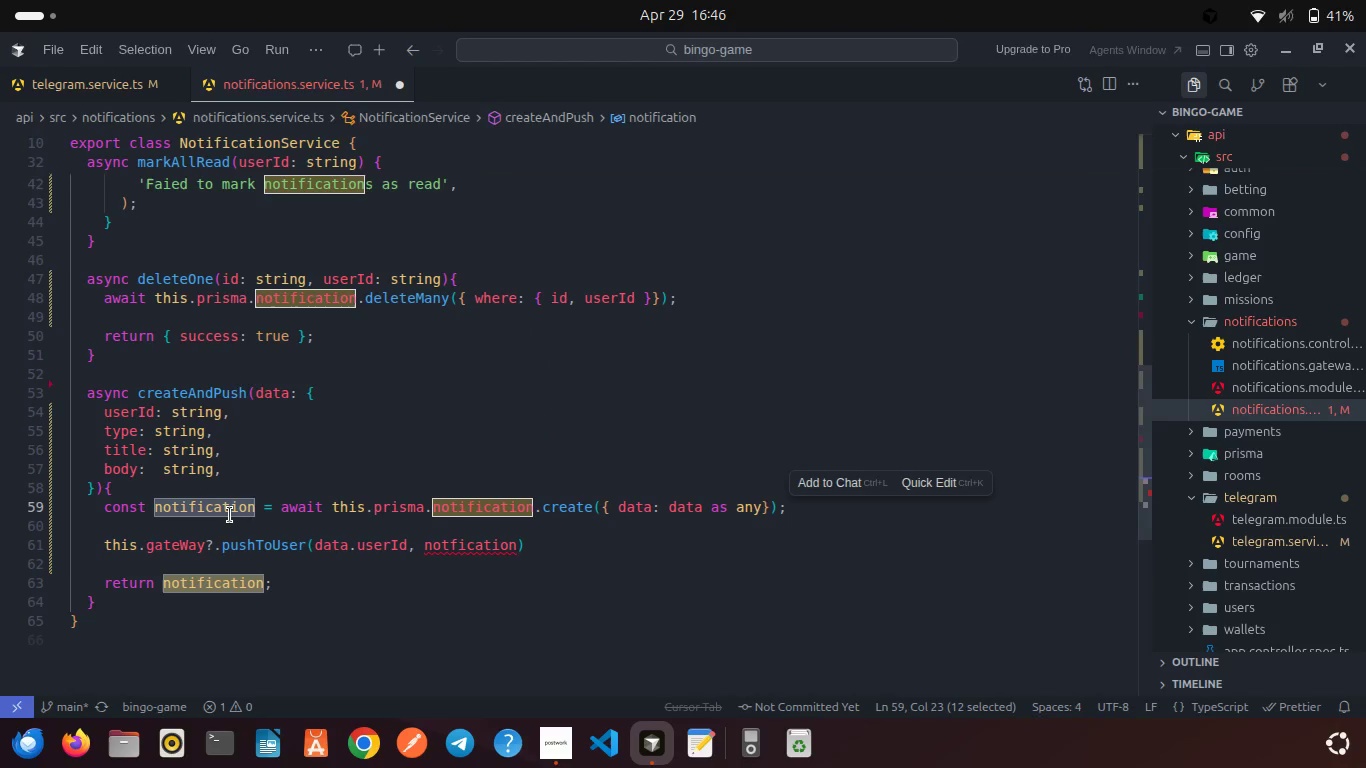 
key(Control+C)
 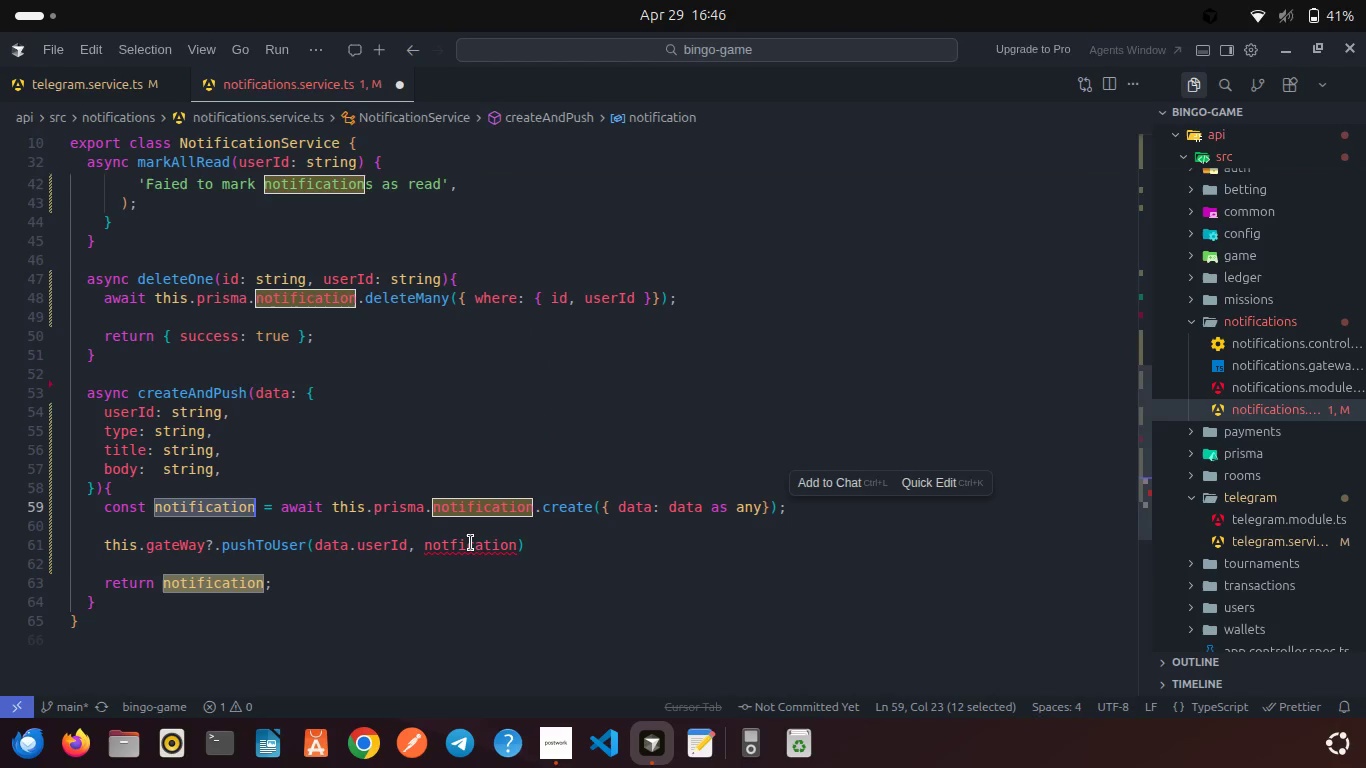 
double_click([471, 543])
 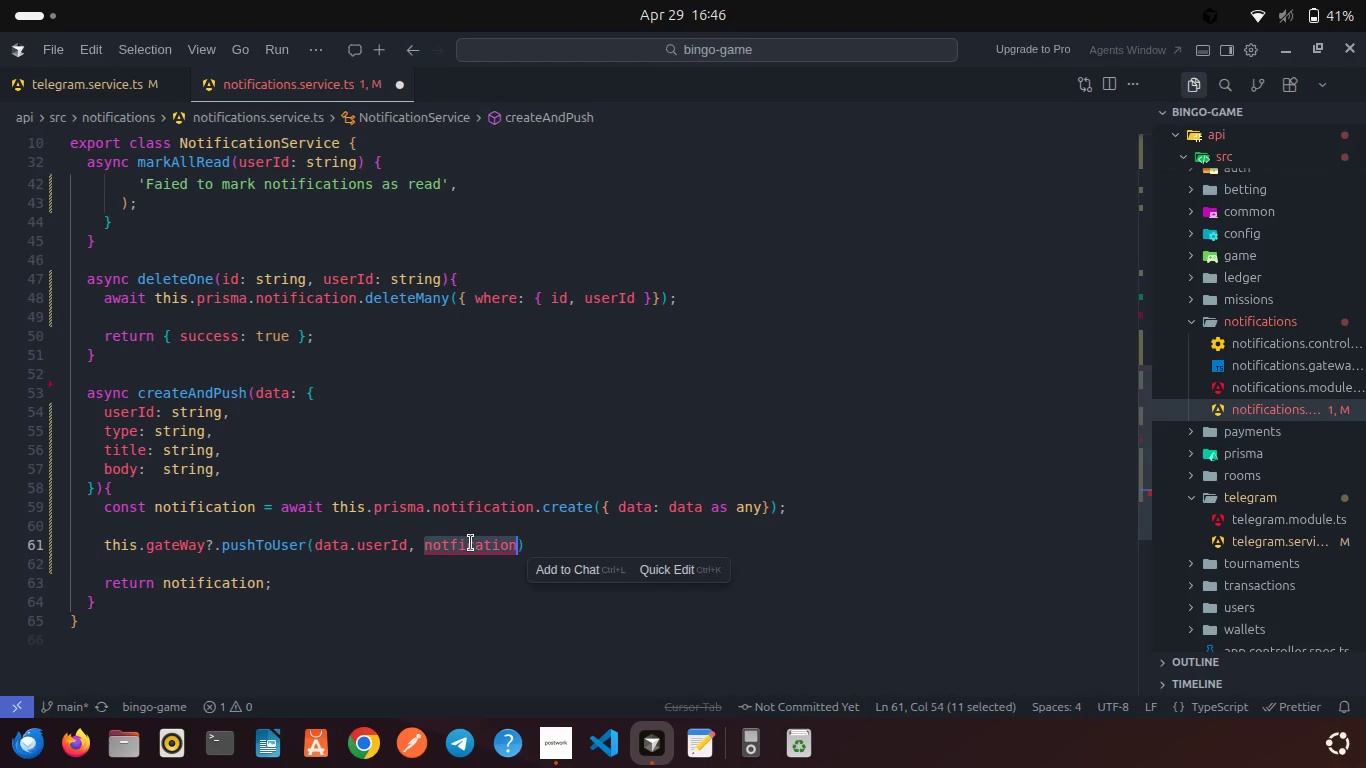 
key(Control+V)
 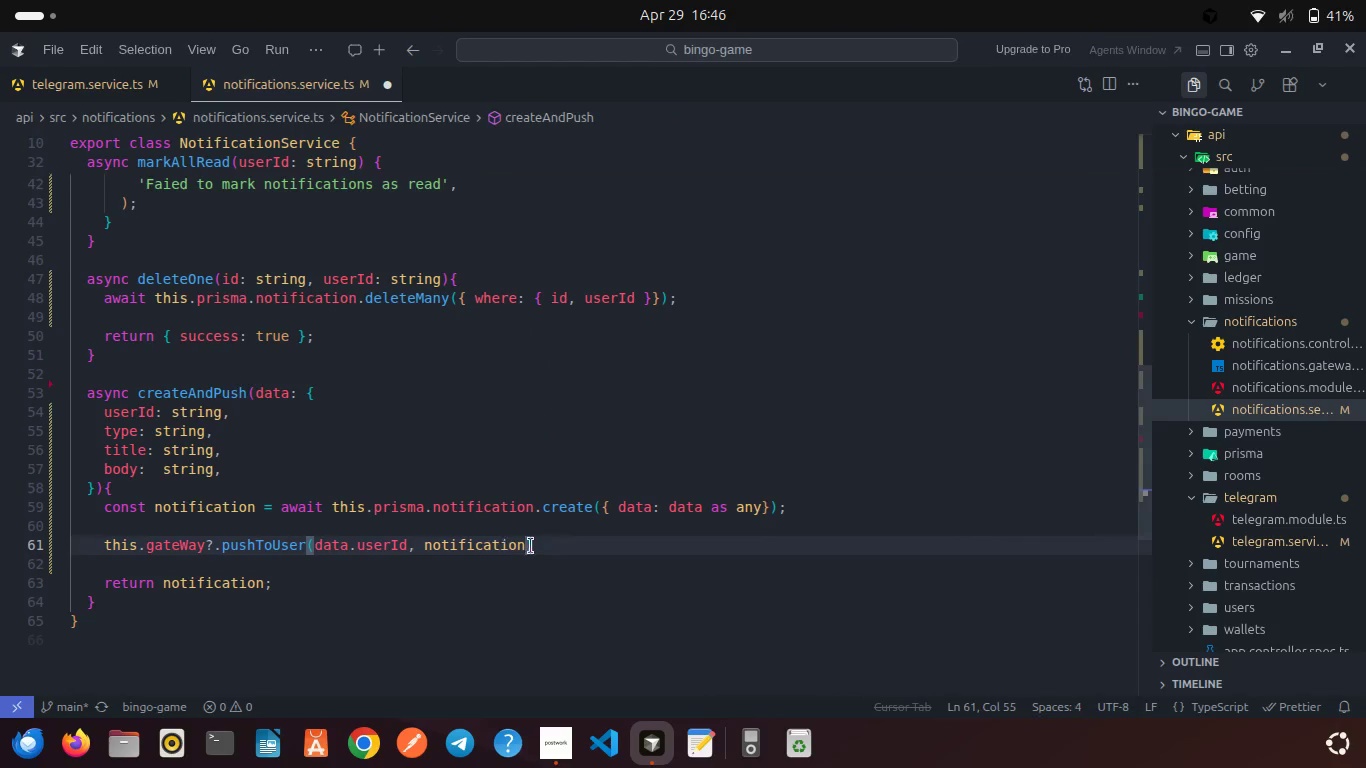 
left_click([547, 546])
 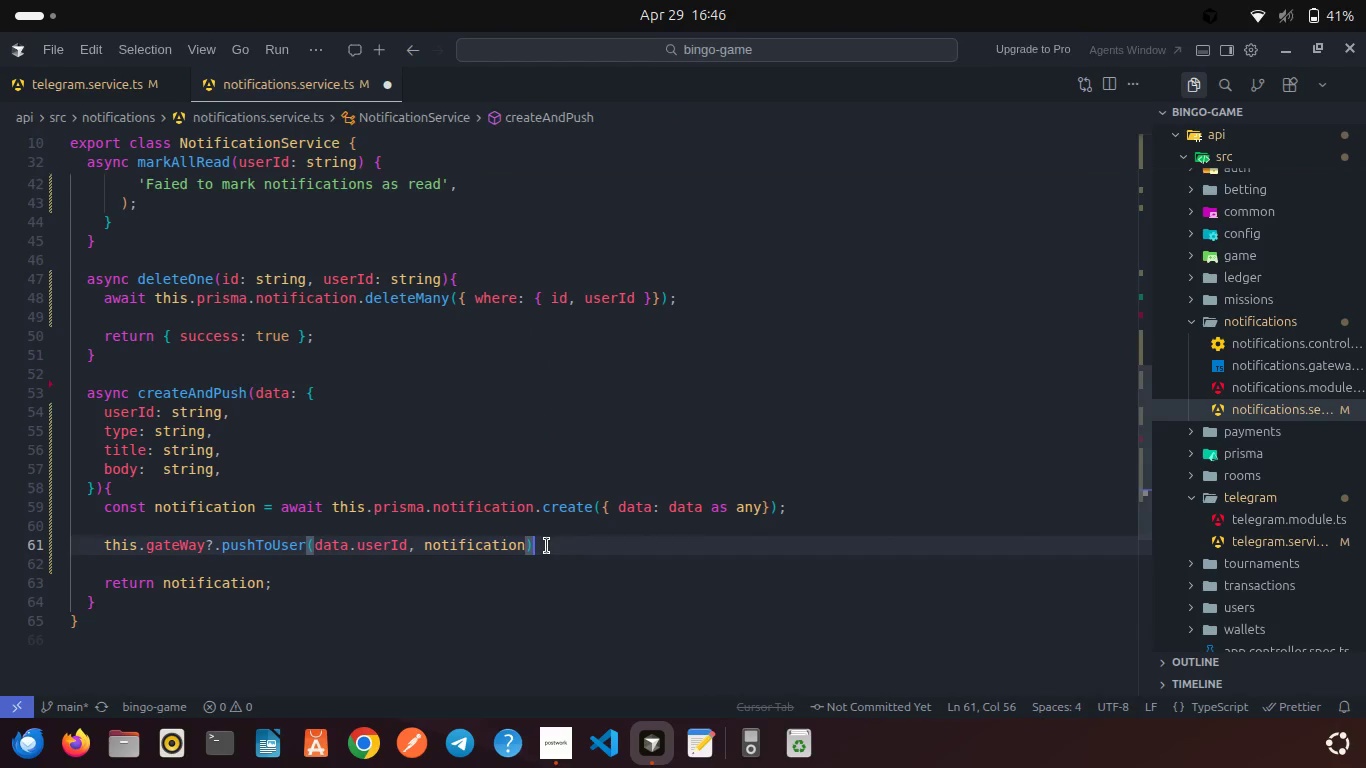 
key(Control+S)
 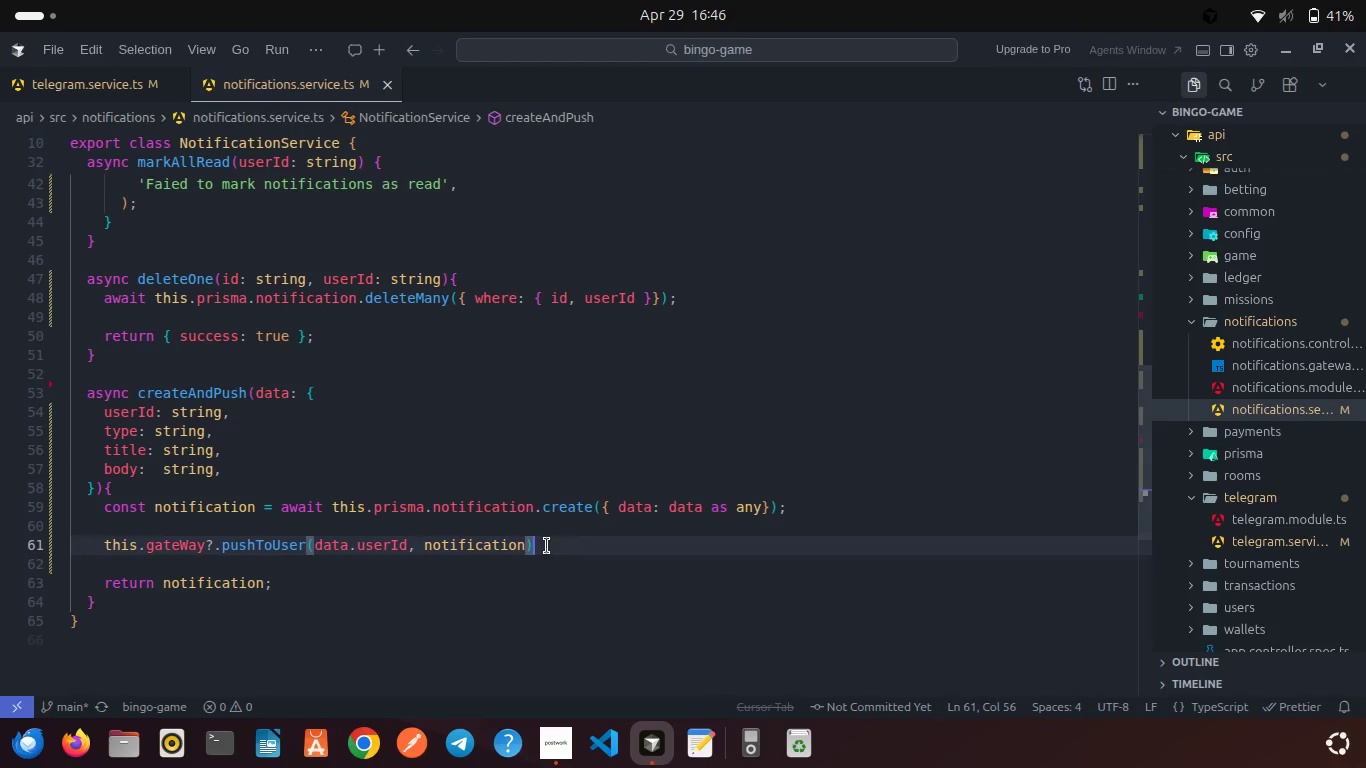 
scroll: coordinate [547, 546], scroll_direction: down, amount: 1.0
 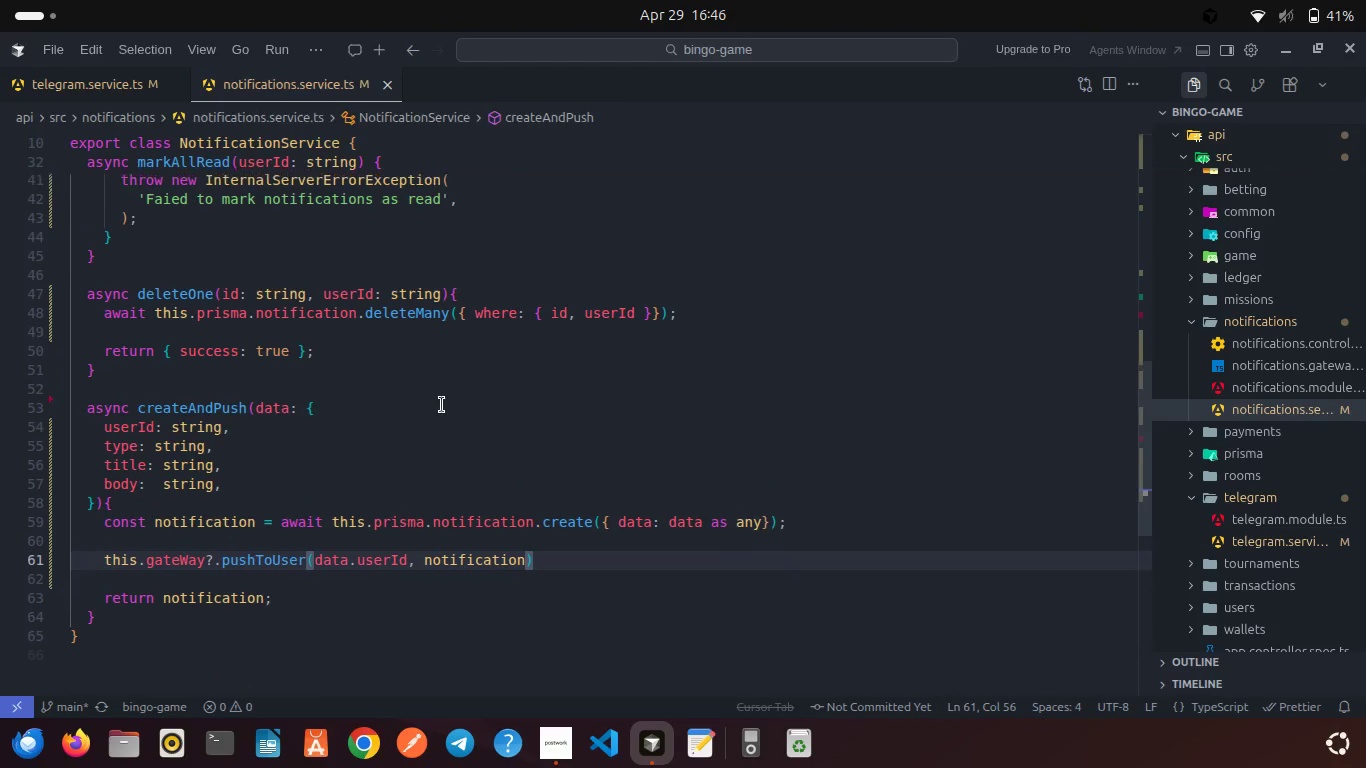 
scroll: coordinate [442, 405], scroll_direction: up, amount: 3.0
 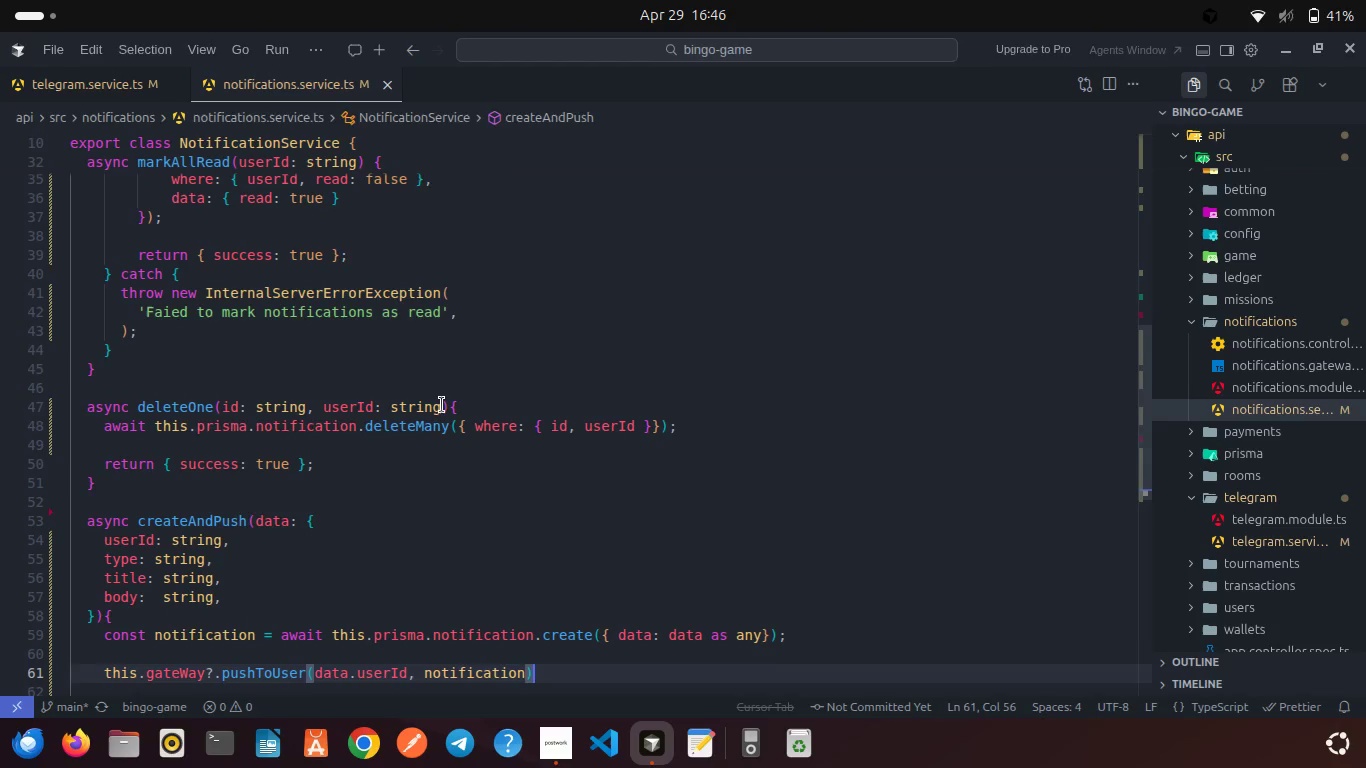 
wait(5.42)
 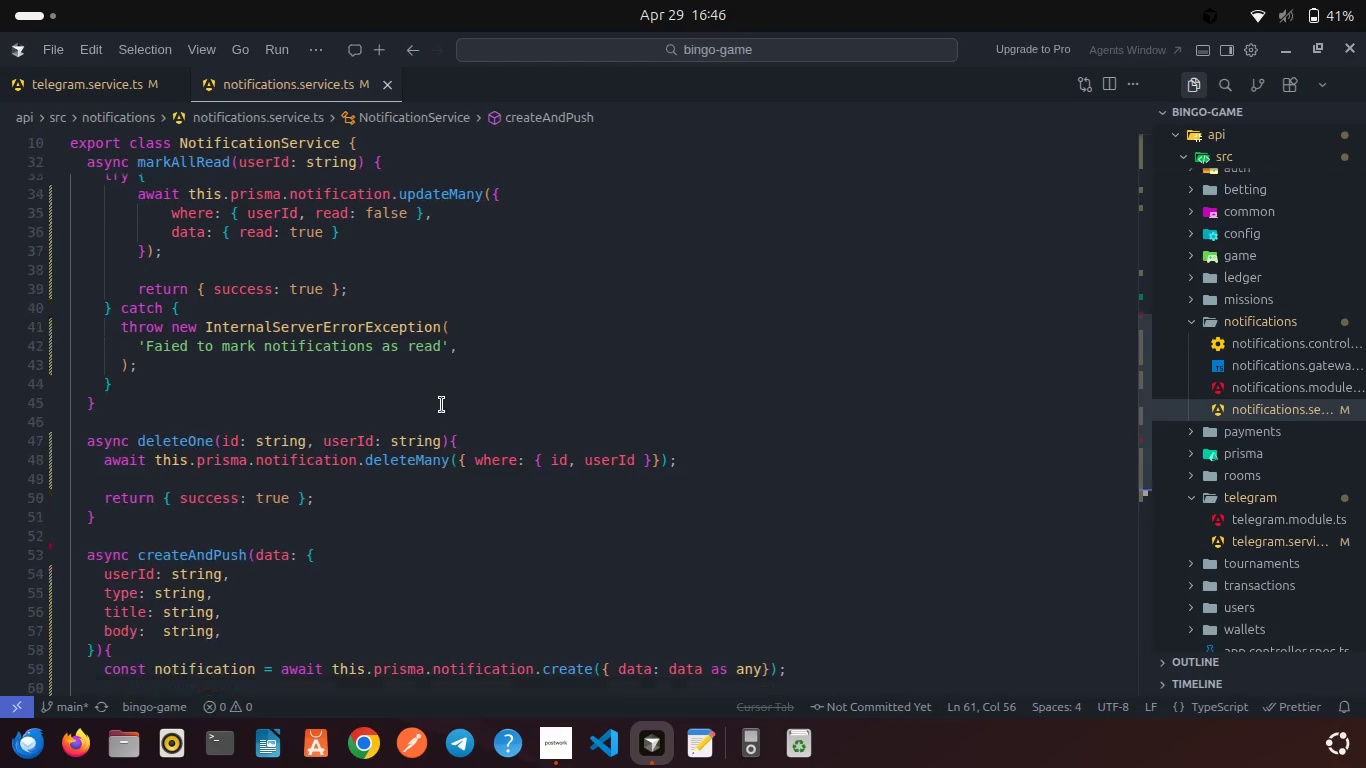 
scroll: coordinate [442, 405], scroll_direction: down, amount: 2.0
 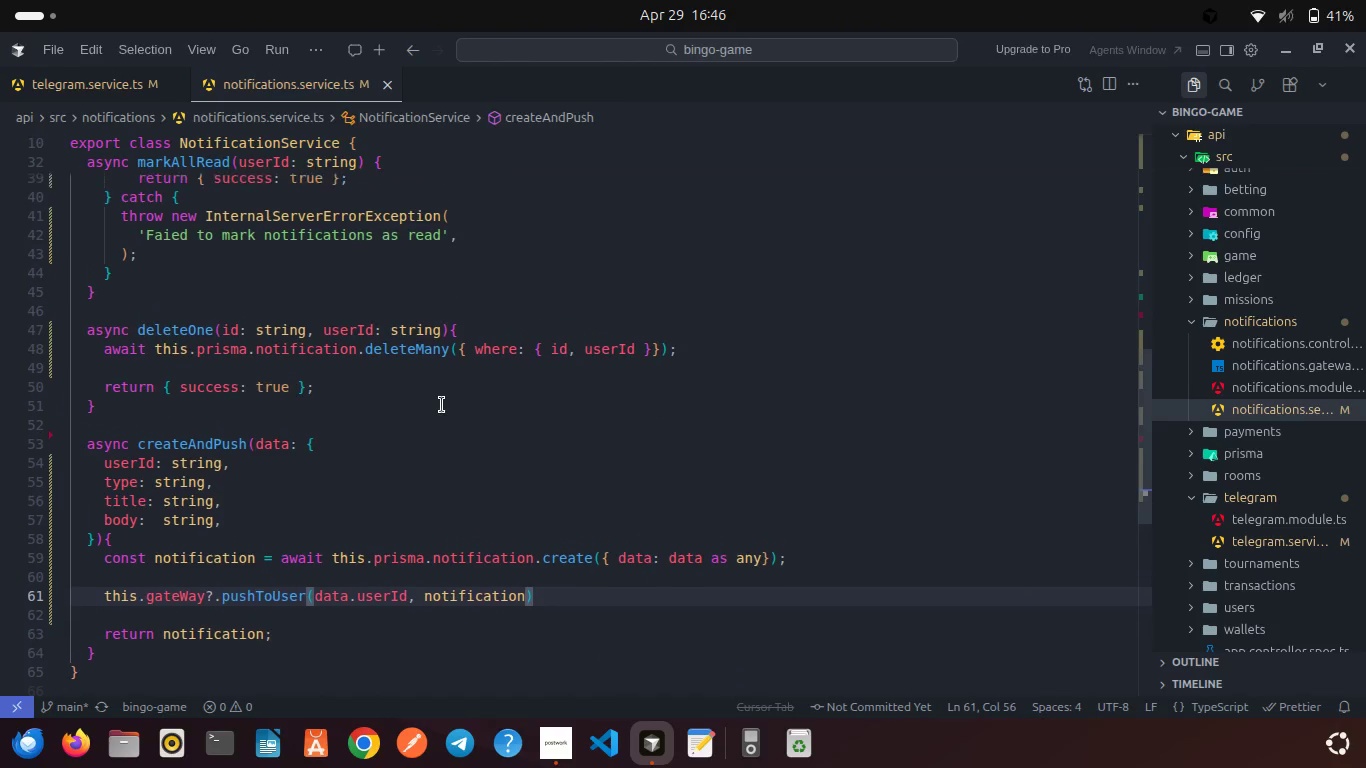 
scroll: coordinate [442, 405], scroll_direction: up, amount: 4.0
 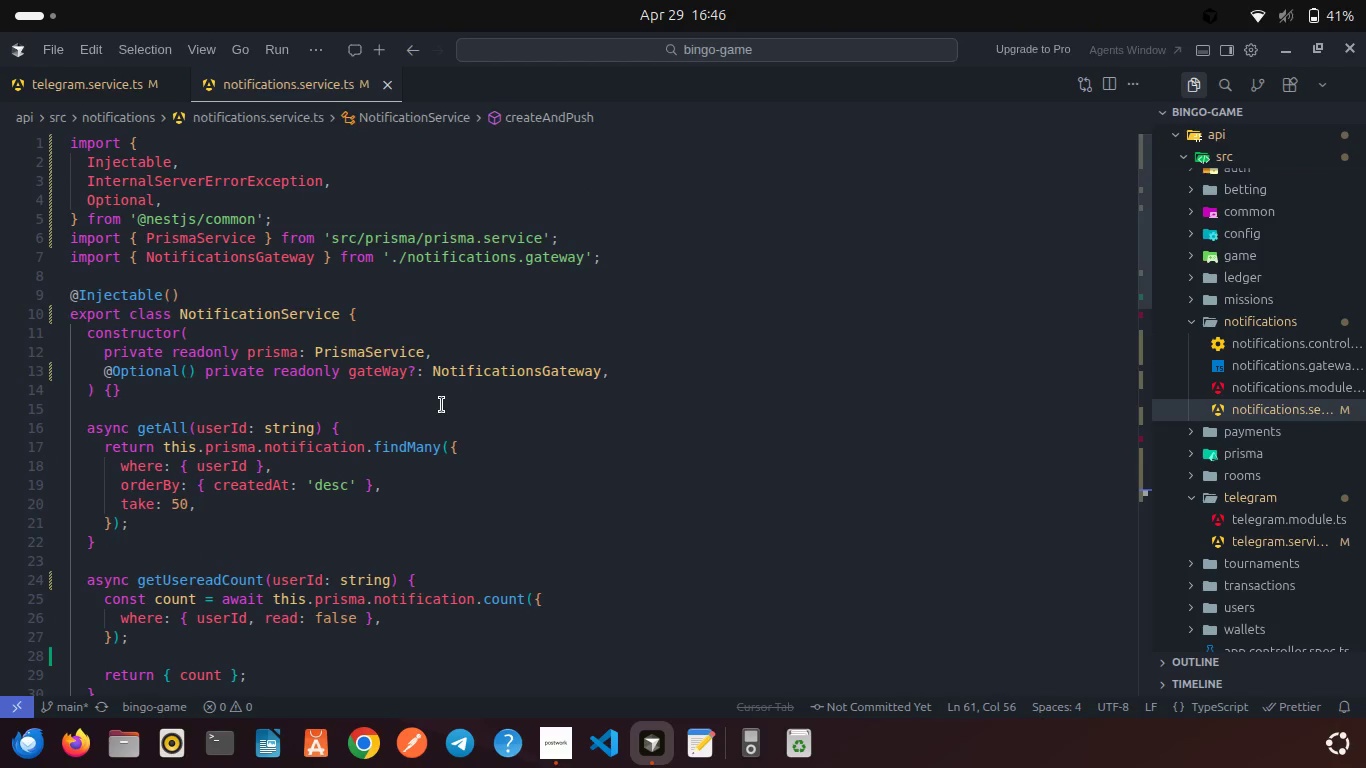 
left_click([98, 86])
 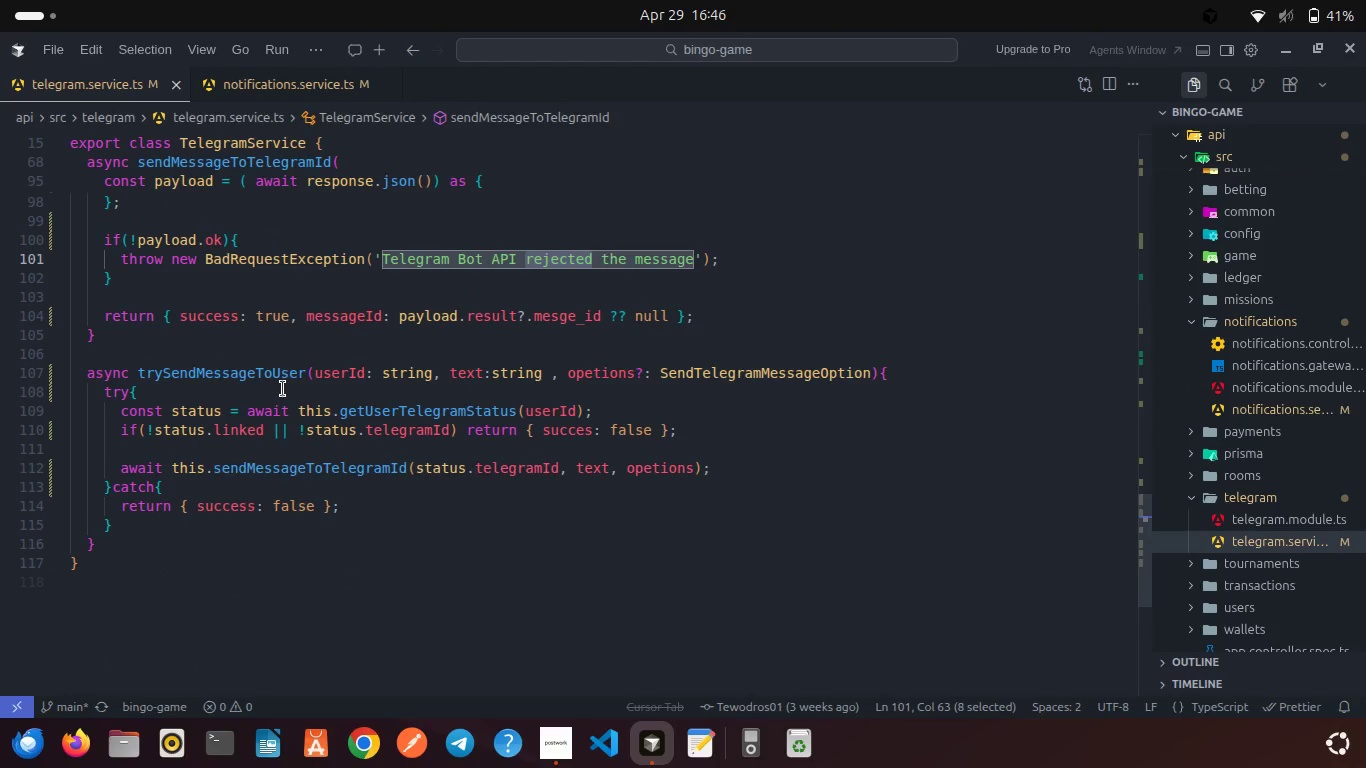 
scroll: coordinate [283, 389], scroll_direction: up, amount: 10.0
 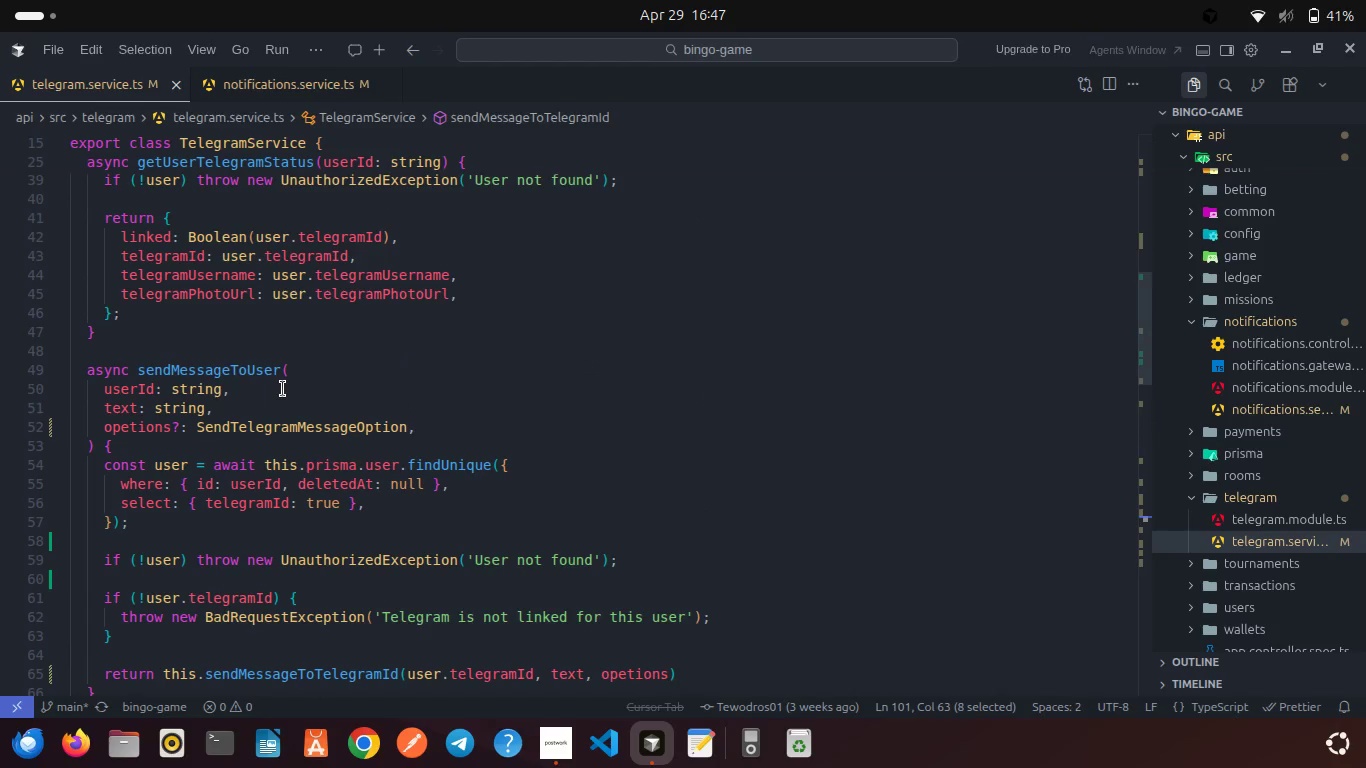 
scroll: coordinate [283, 389], scroll_direction: up, amount: 4.0
 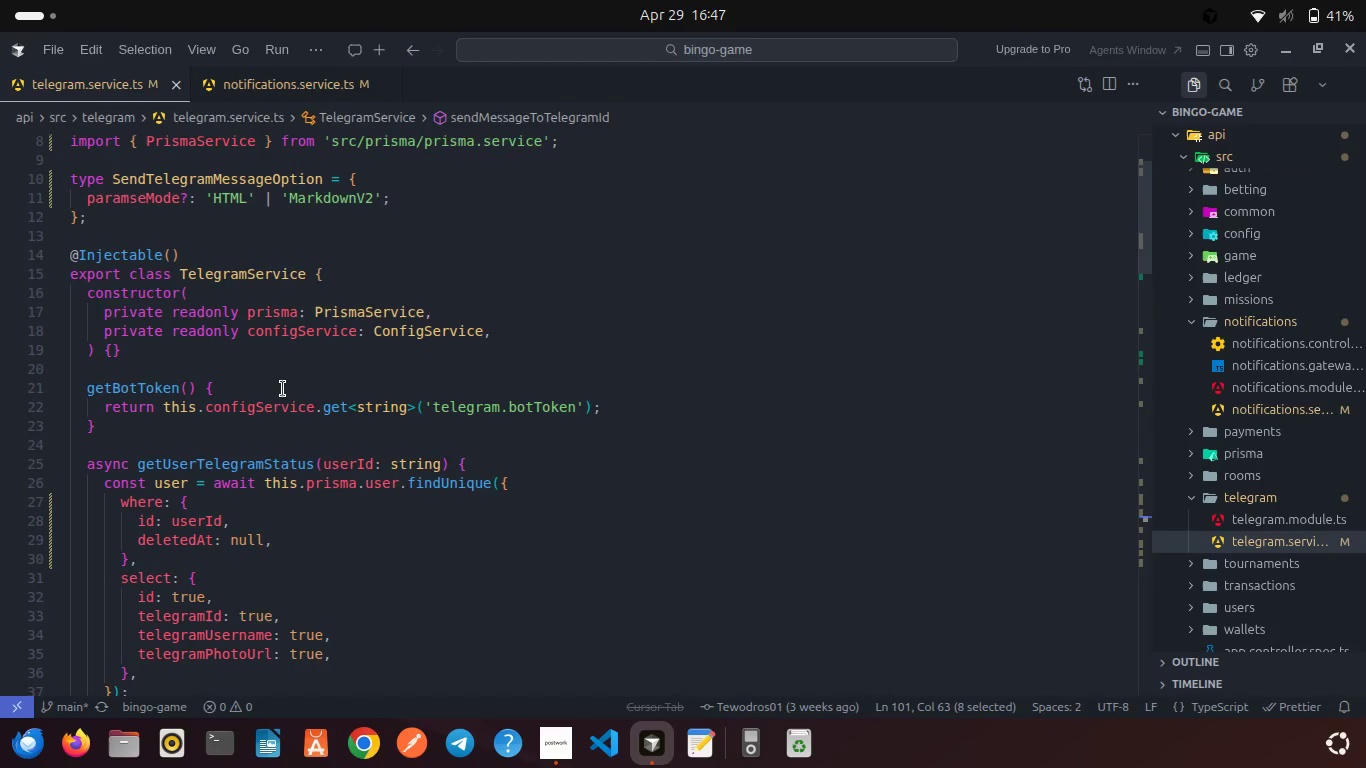 
scroll: coordinate [283, 389], scroll_direction: down, amount: 17.0
 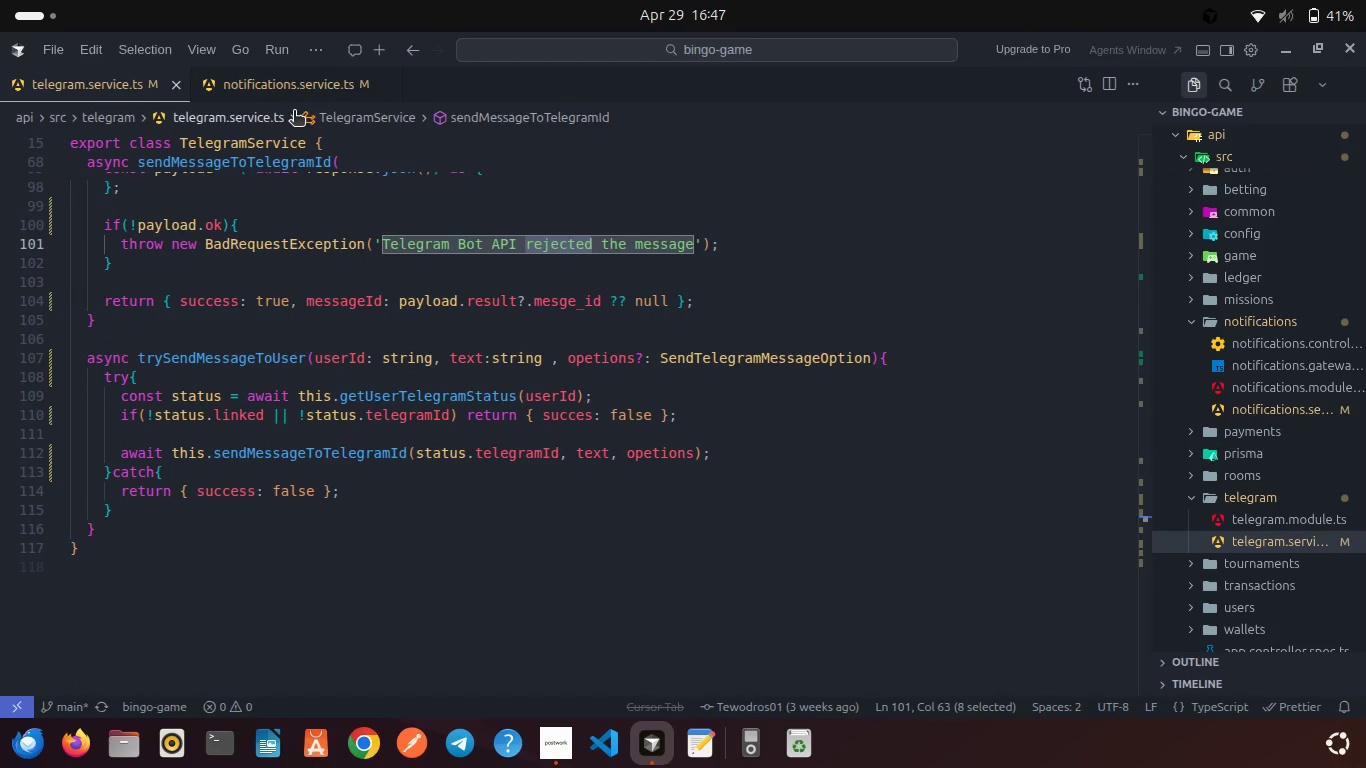 
left_click([274, 92])
 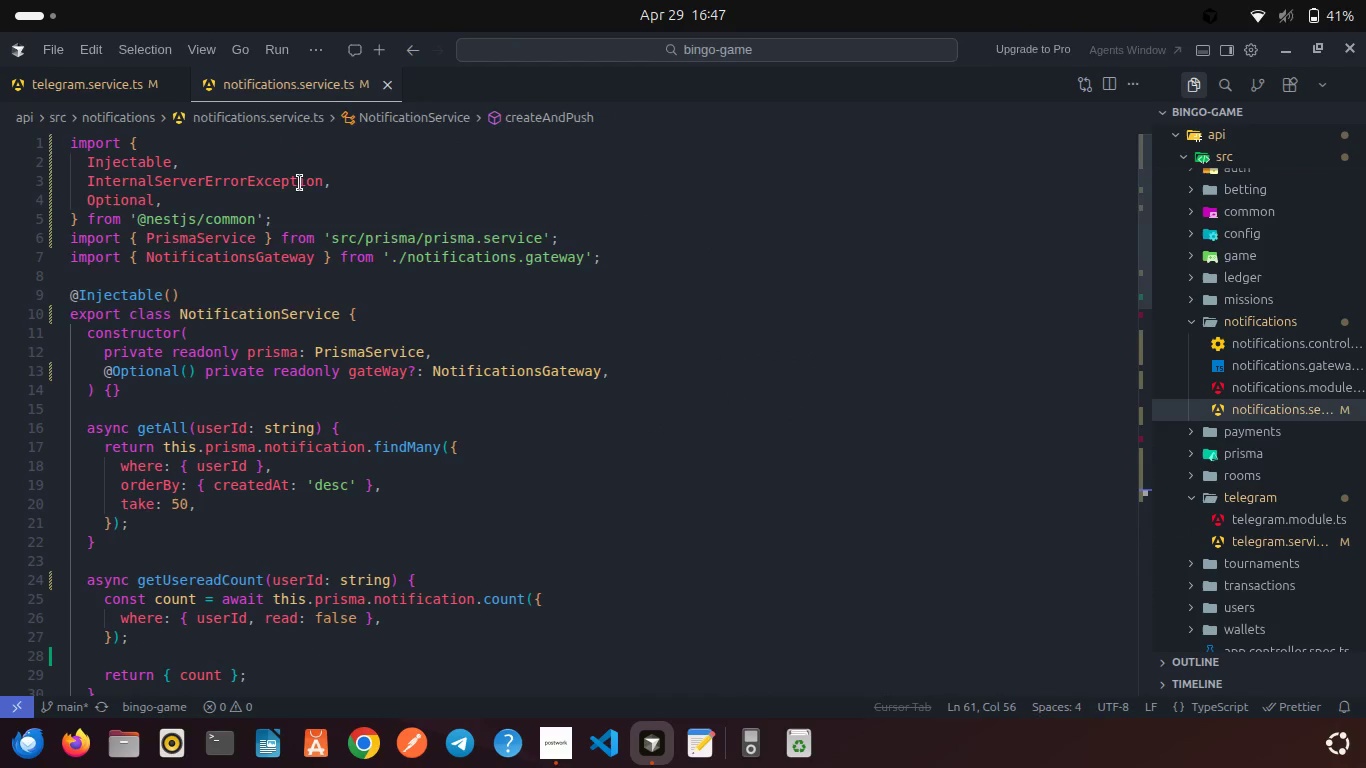 
scroll: coordinate [296, 263], scroll_direction: down, amount: 1.0
 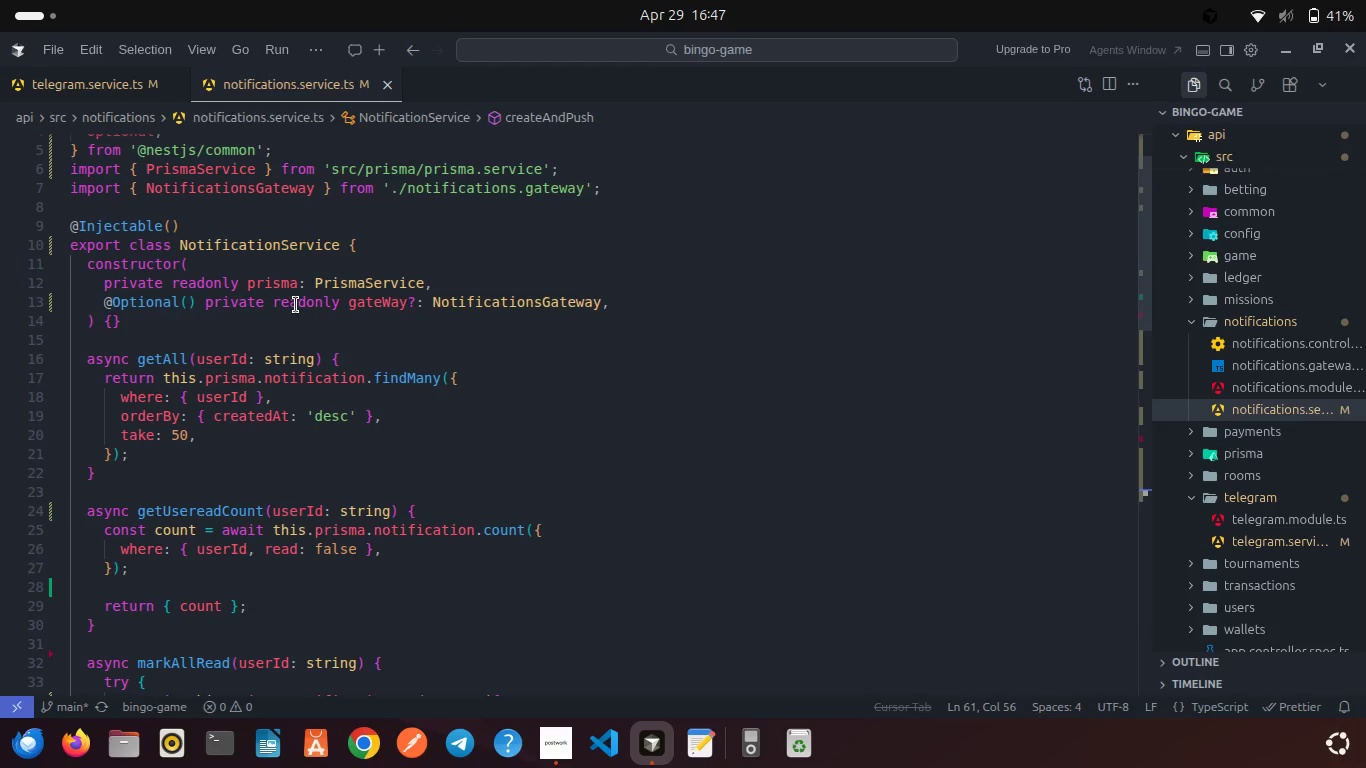 
wait(5.97)
 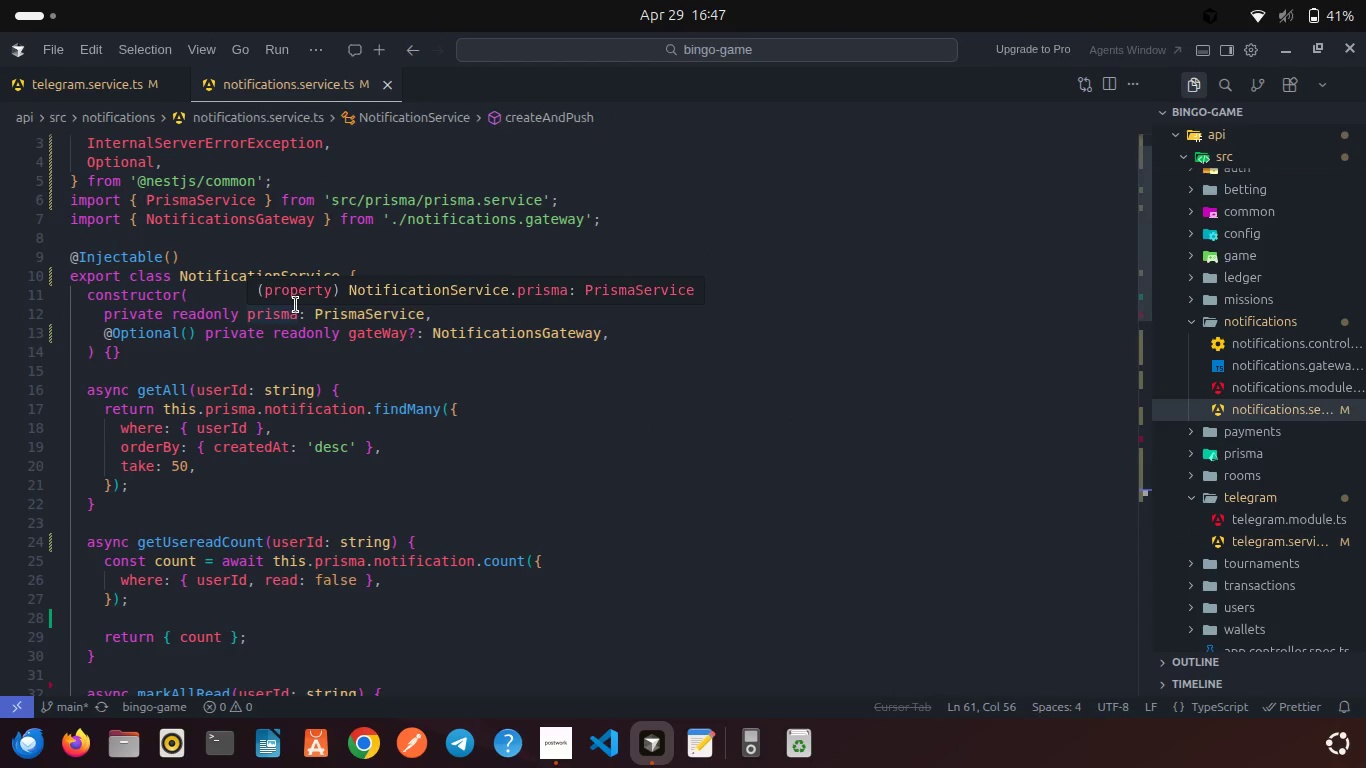 
scroll: coordinate [296, 305], scroll_direction: down, amount: 7.0
 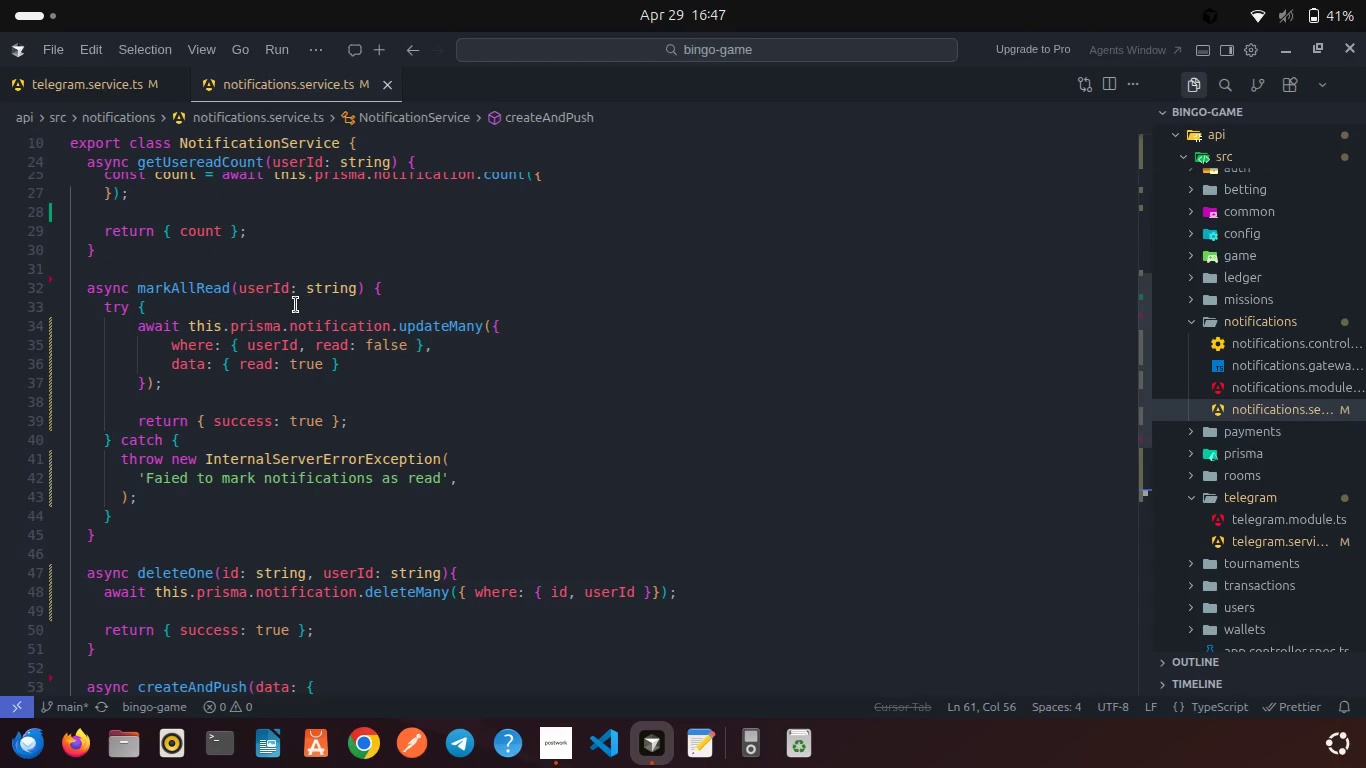 
scroll: coordinate [312, 317], scroll_direction: down, amount: 2.0
 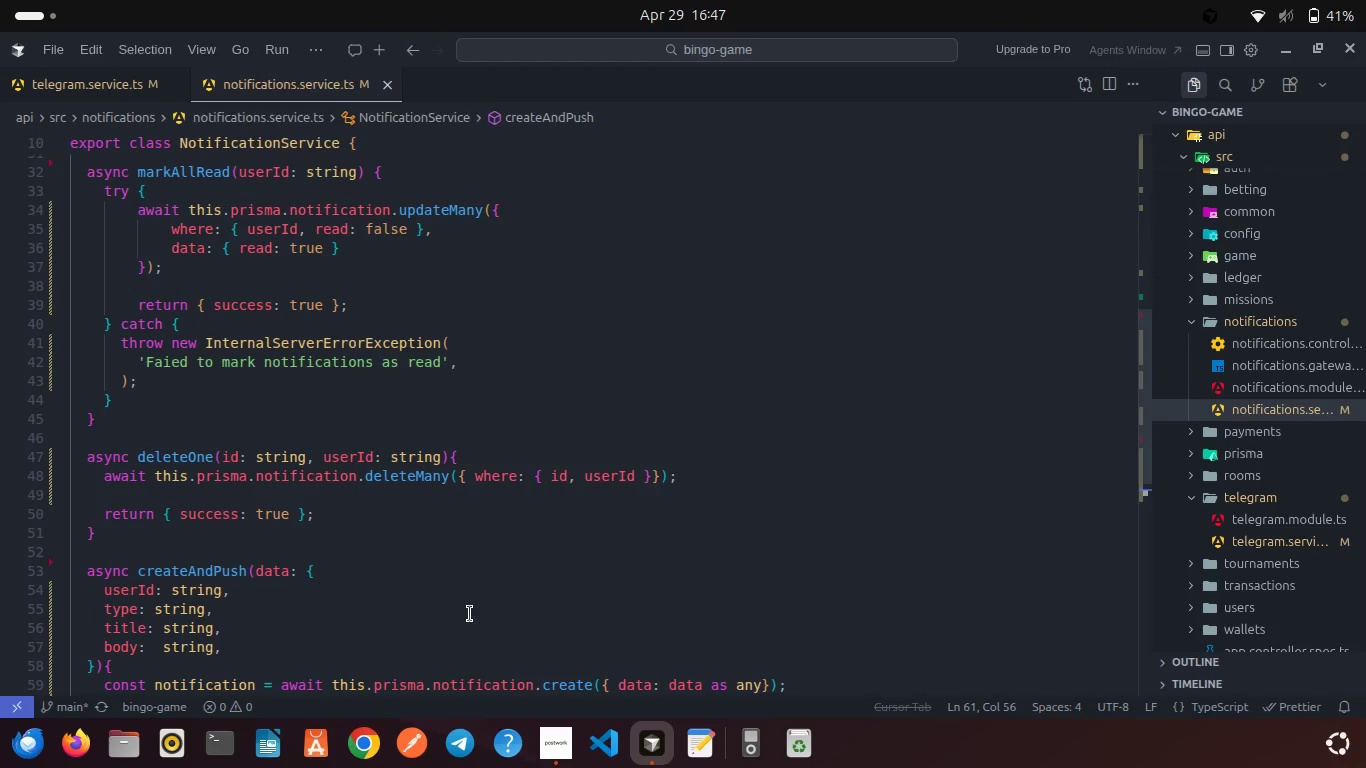 
left_click([556, 735])